 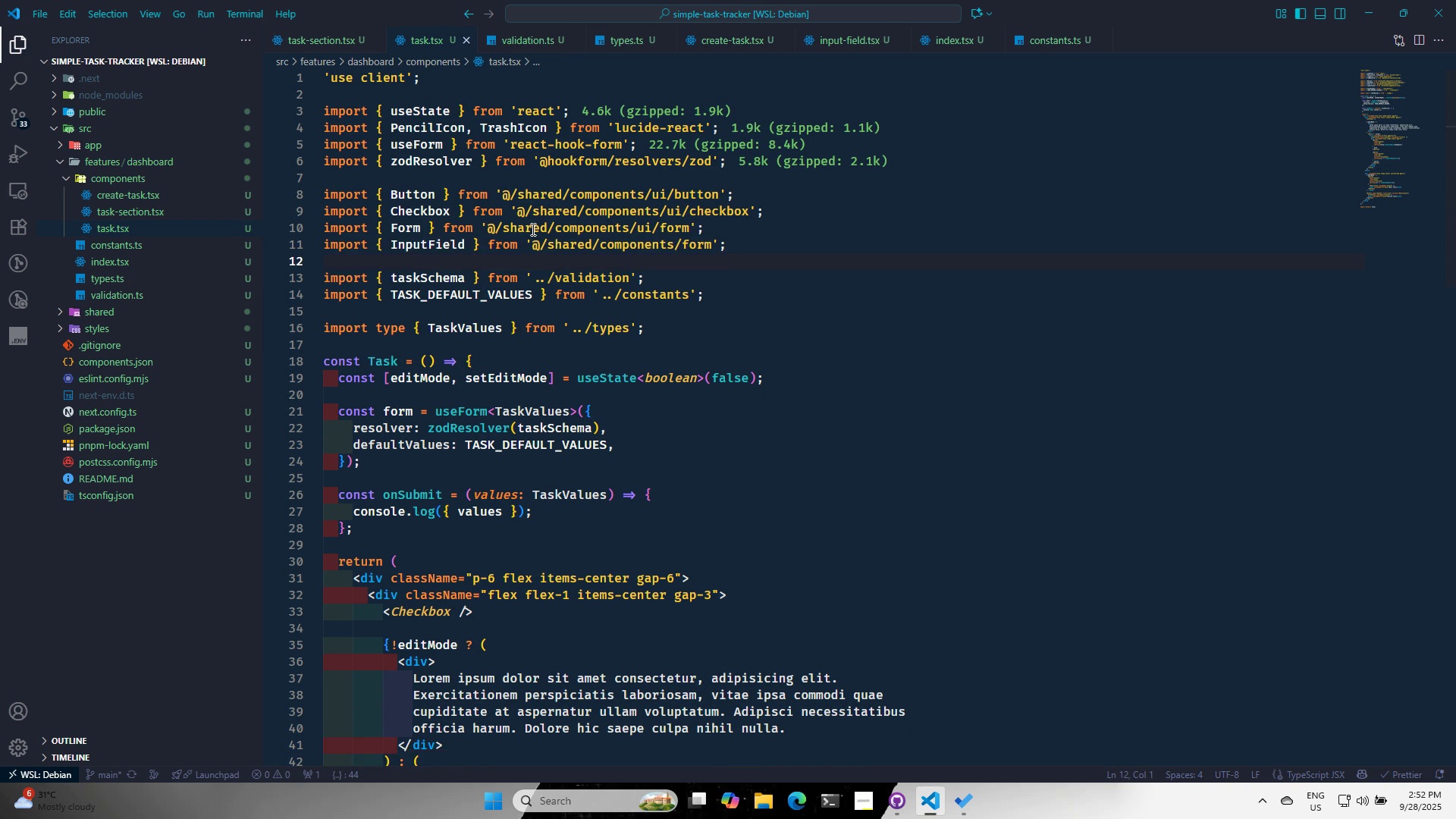 
key(Control+S)
 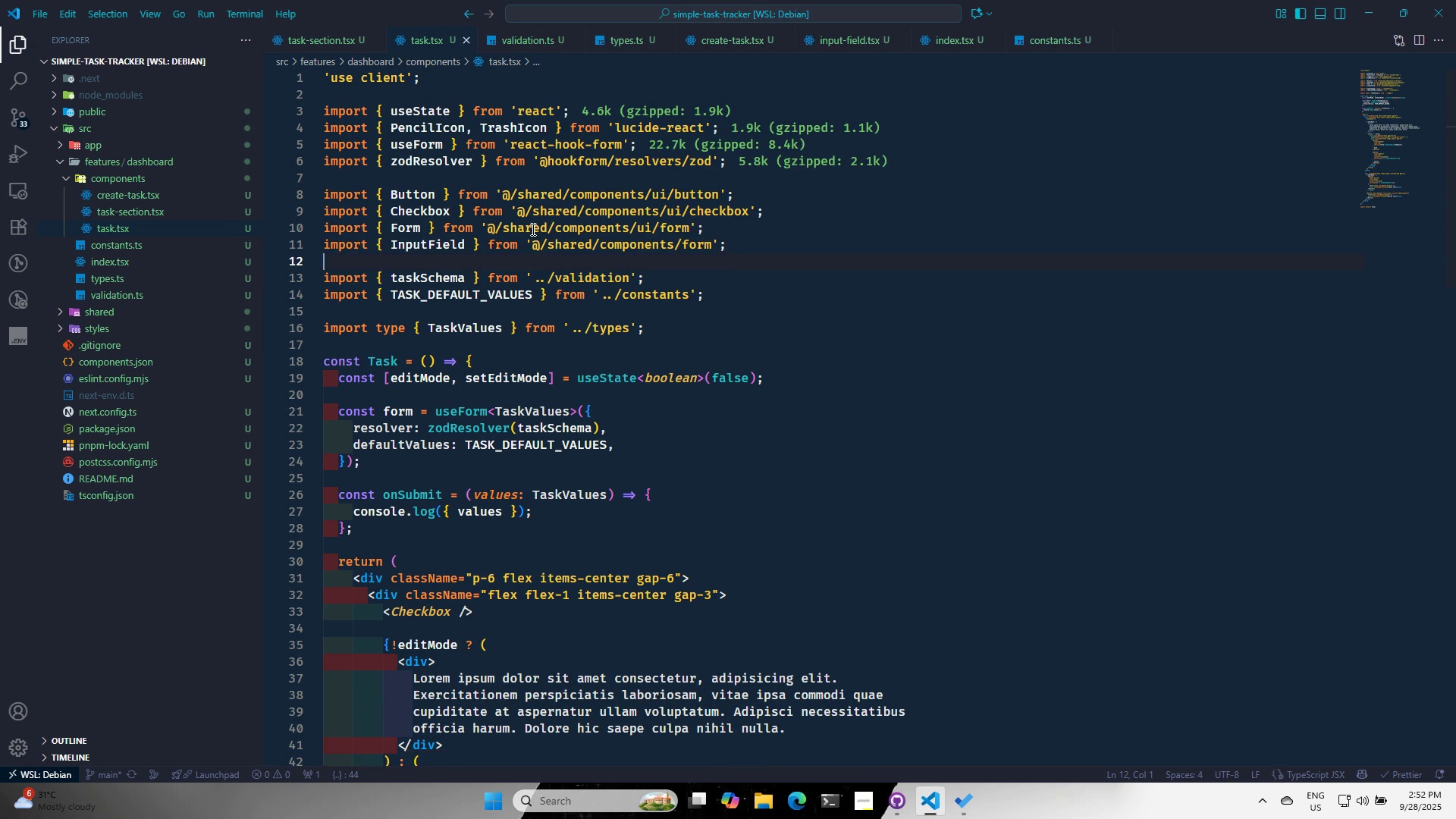 
key(Alt+AltLeft)
 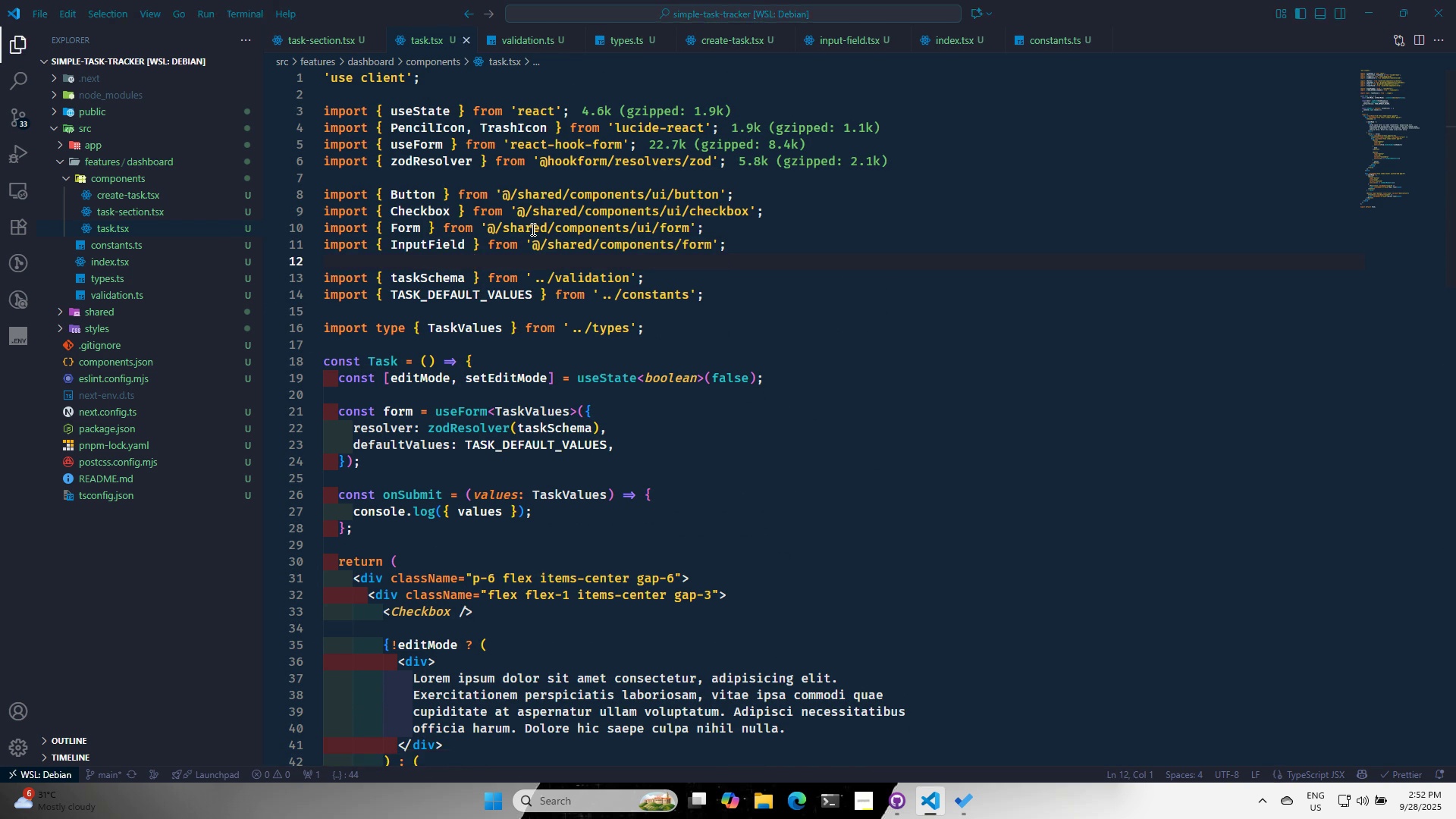 
key(Alt+Tab)
 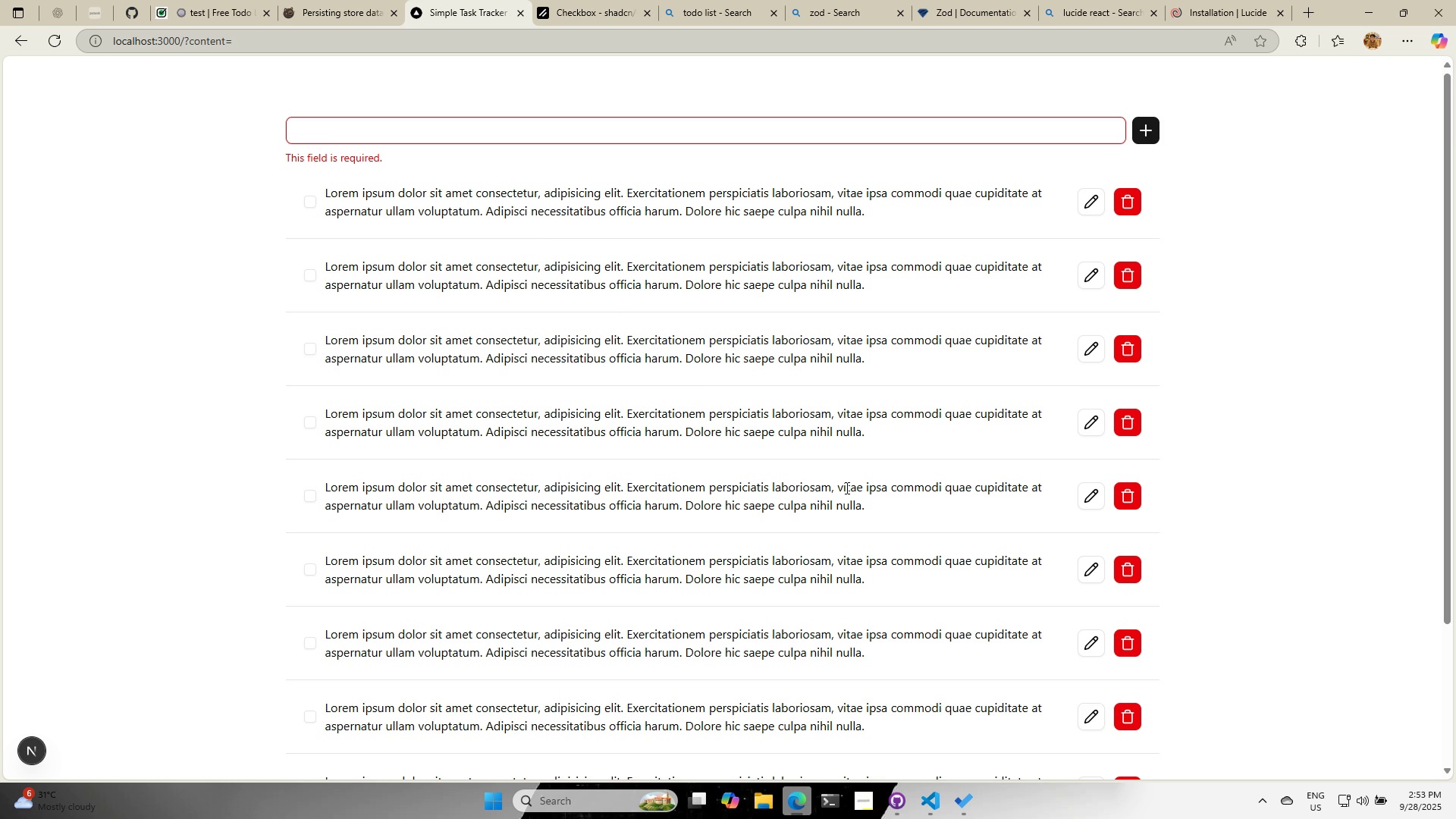 
scroll: coordinate [827, 506], scroll_direction: down, amount: 7.0
 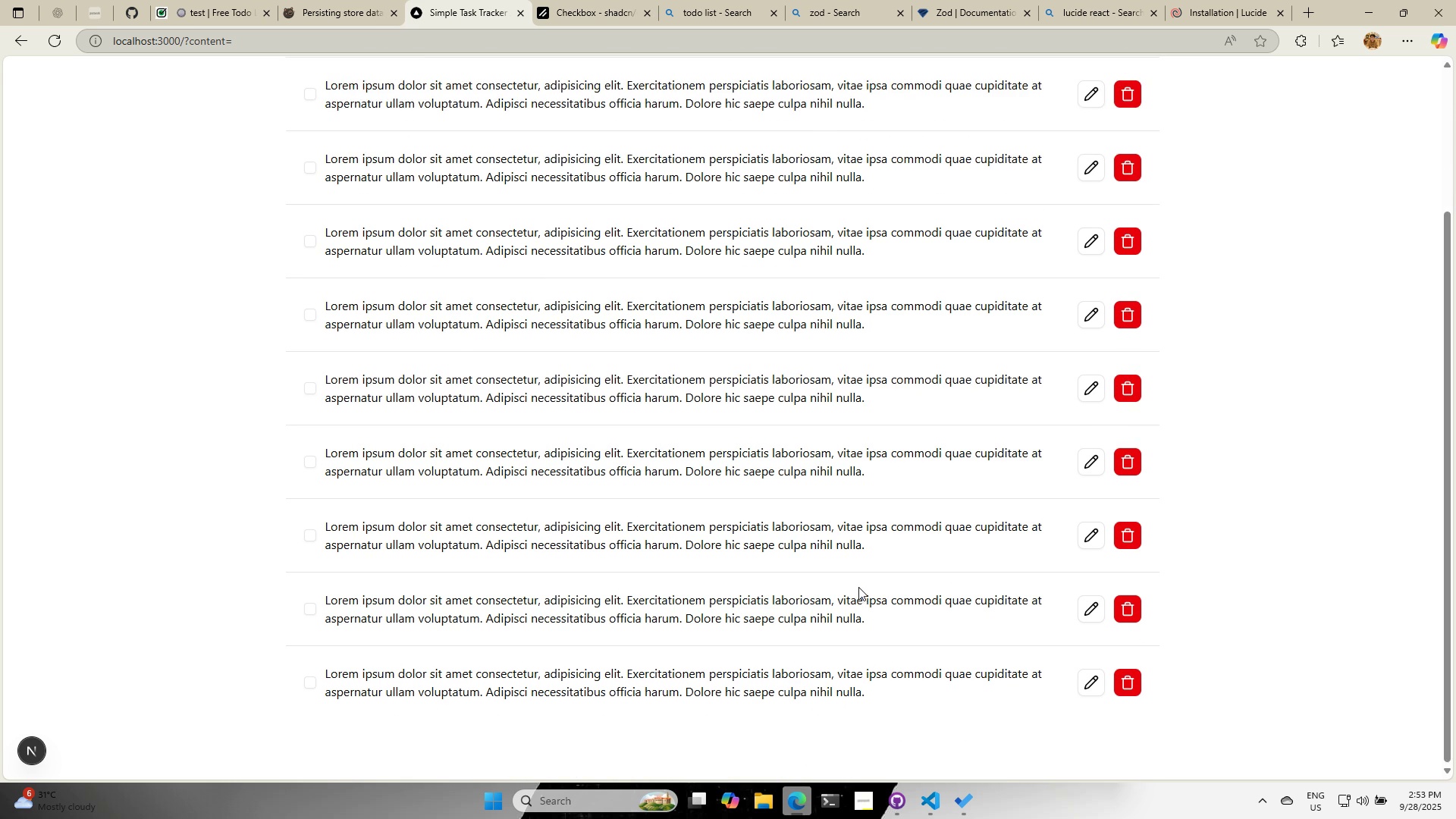 
scroll: coordinate [855, 592], scroll_direction: up, amount: 6.0
 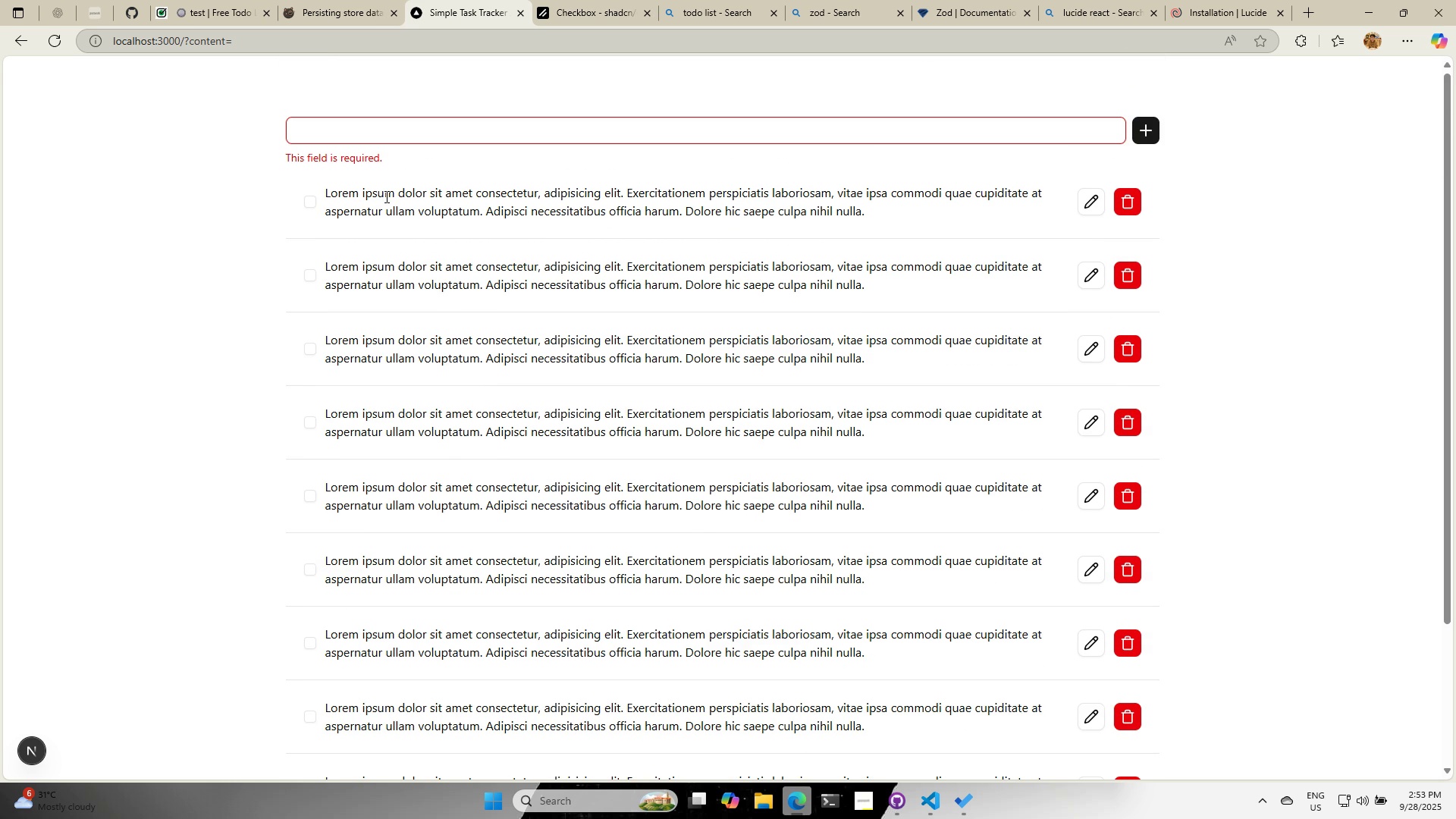 
left_click([385, 196])
 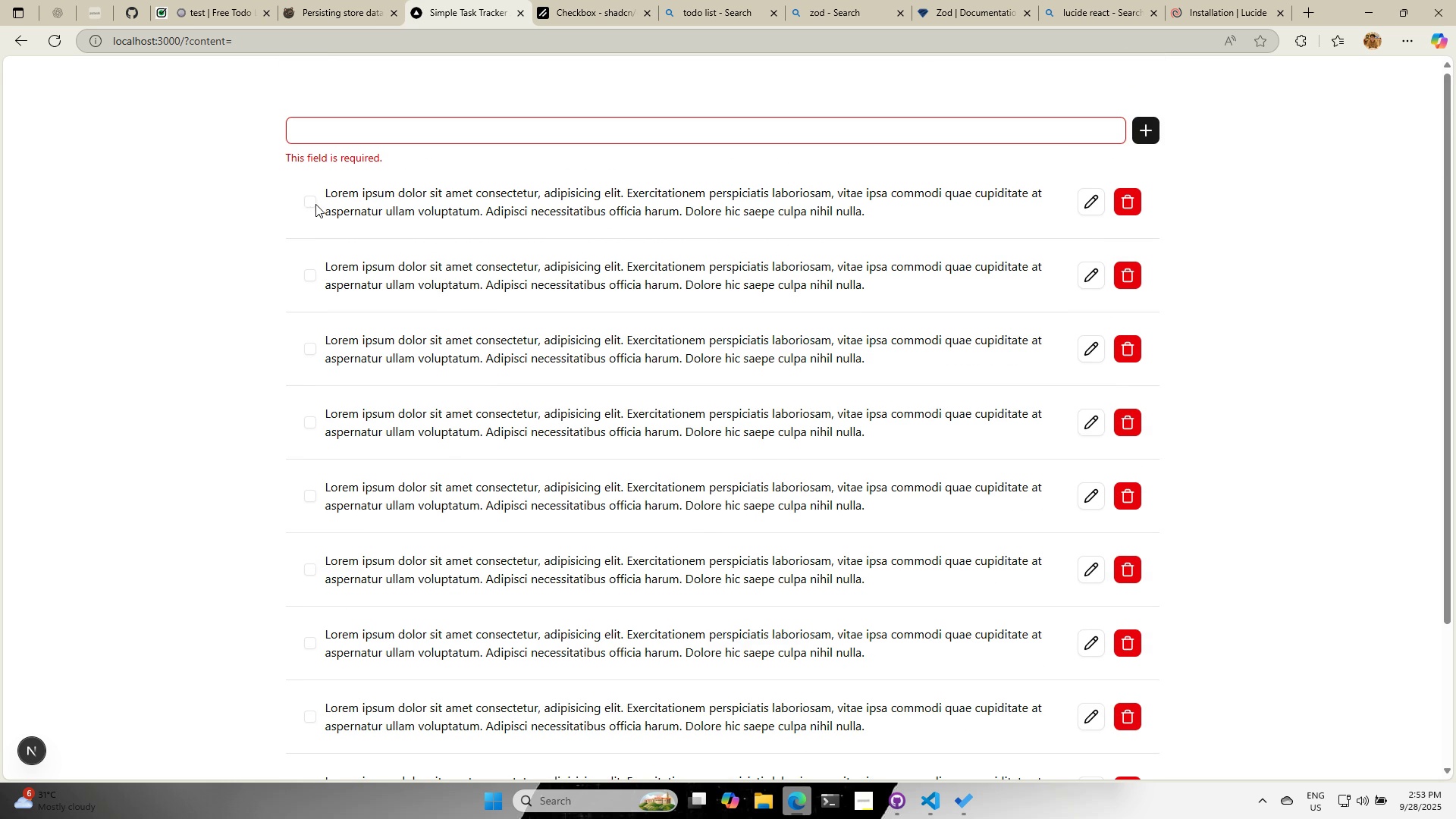 
left_click([312, 206])
 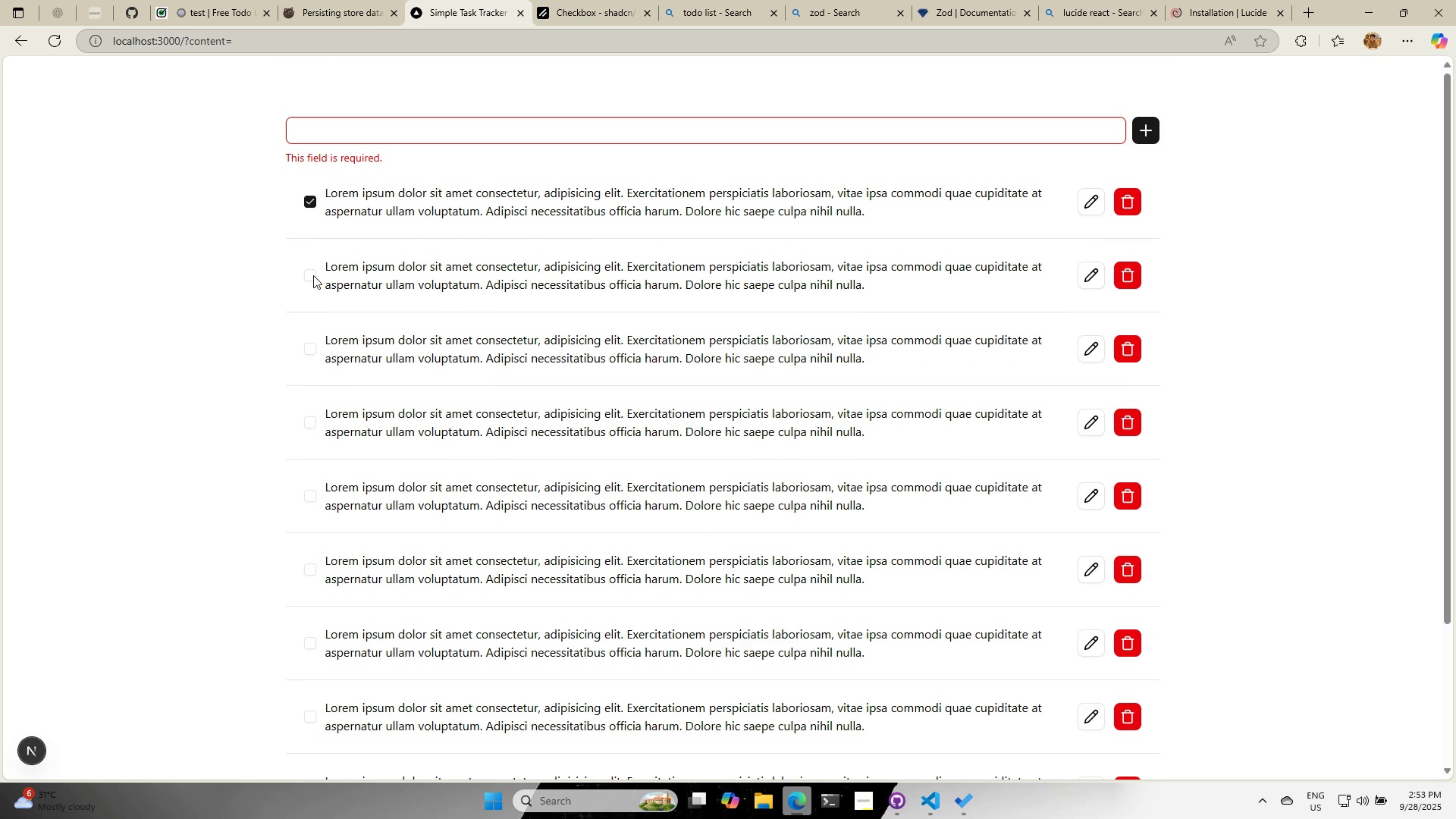 
left_click([313, 275])
 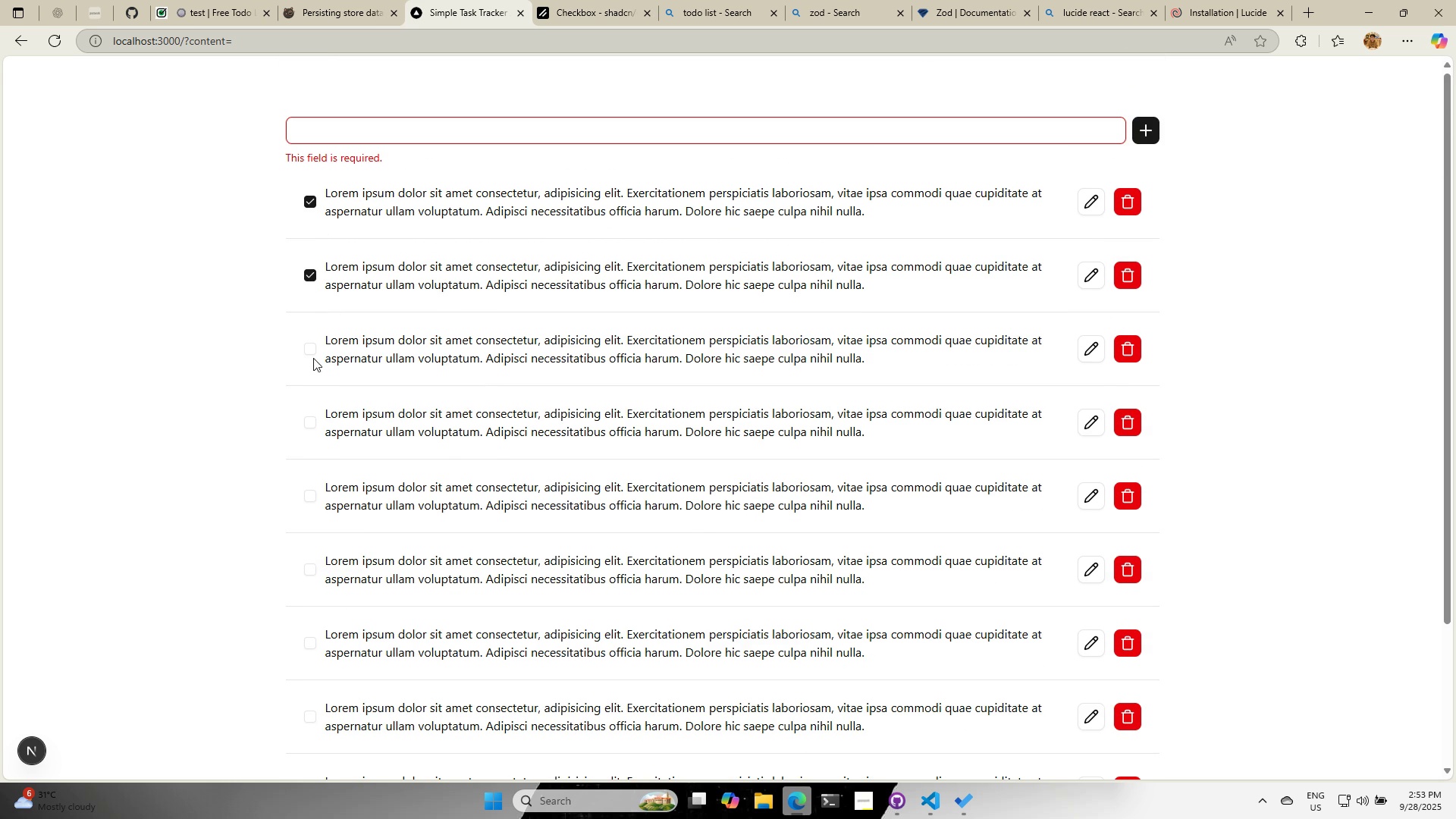 
left_click([310, 350])
 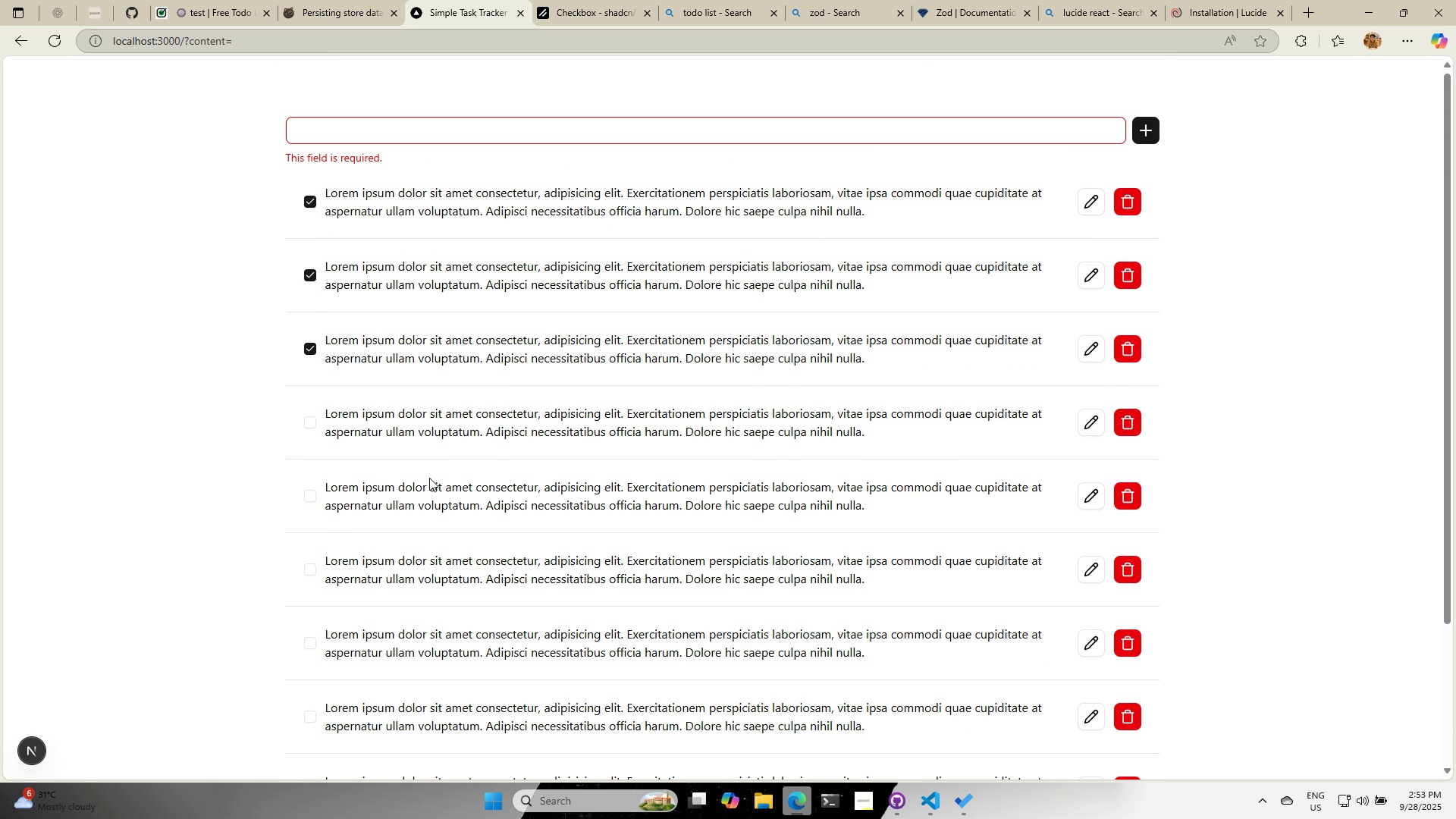 
scroll: coordinate [423, 460], scroll_direction: down, amount: 6.0
 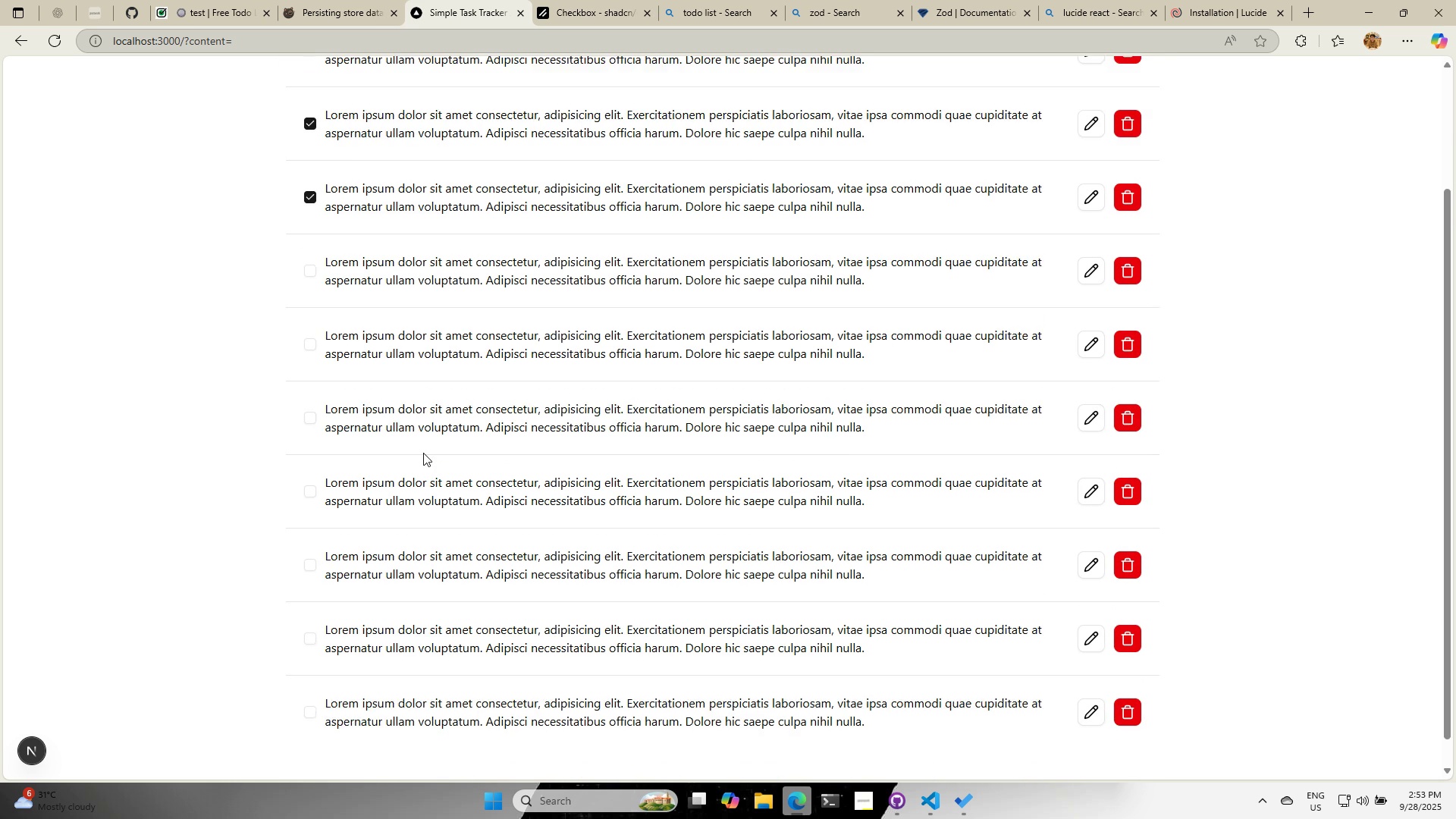 
scroll: coordinate [419, 465], scroll_direction: none, amount: 0.0
 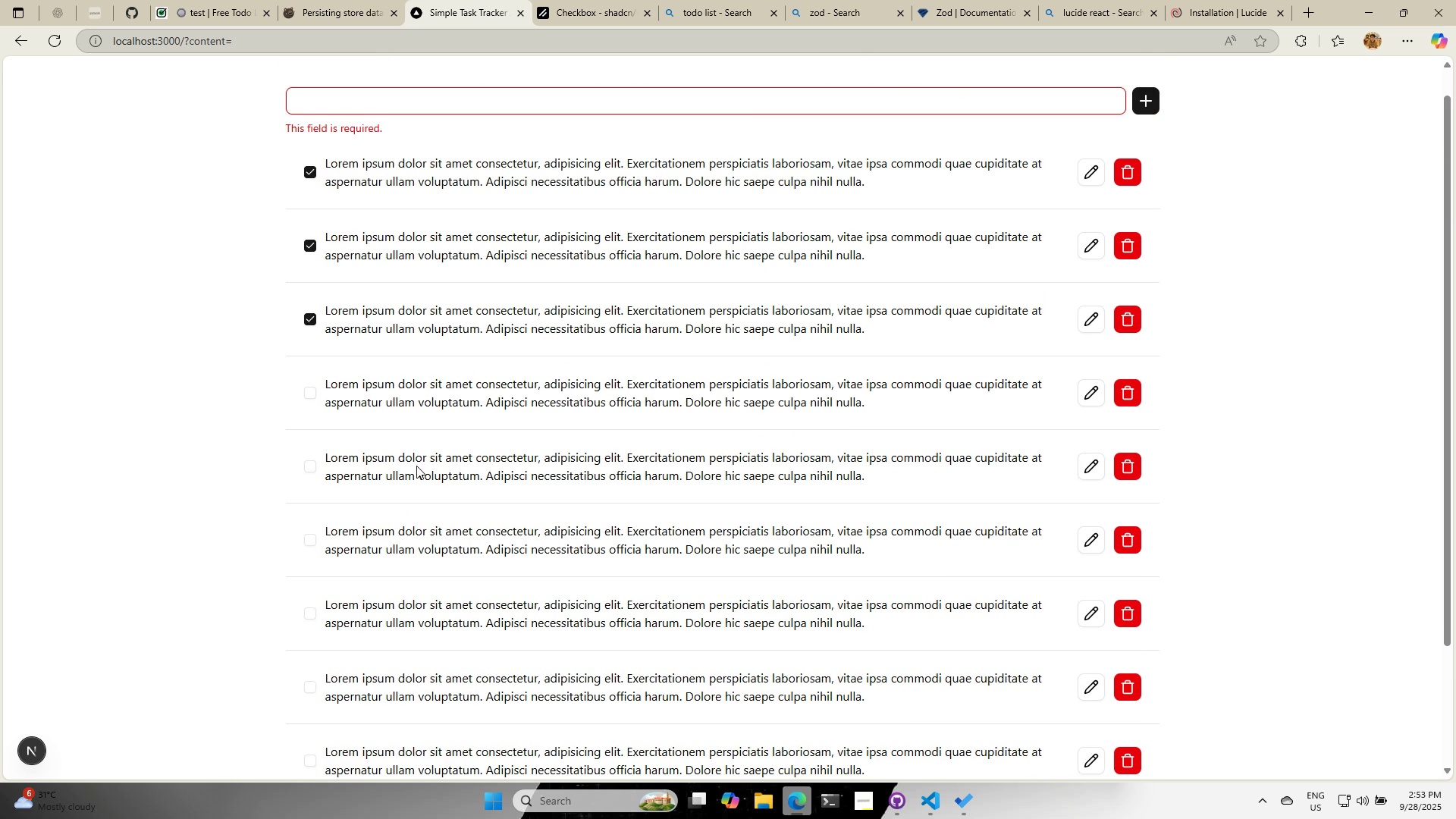 
scroll: coordinate [415, 467], scroll_direction: down, amount: 1.0
 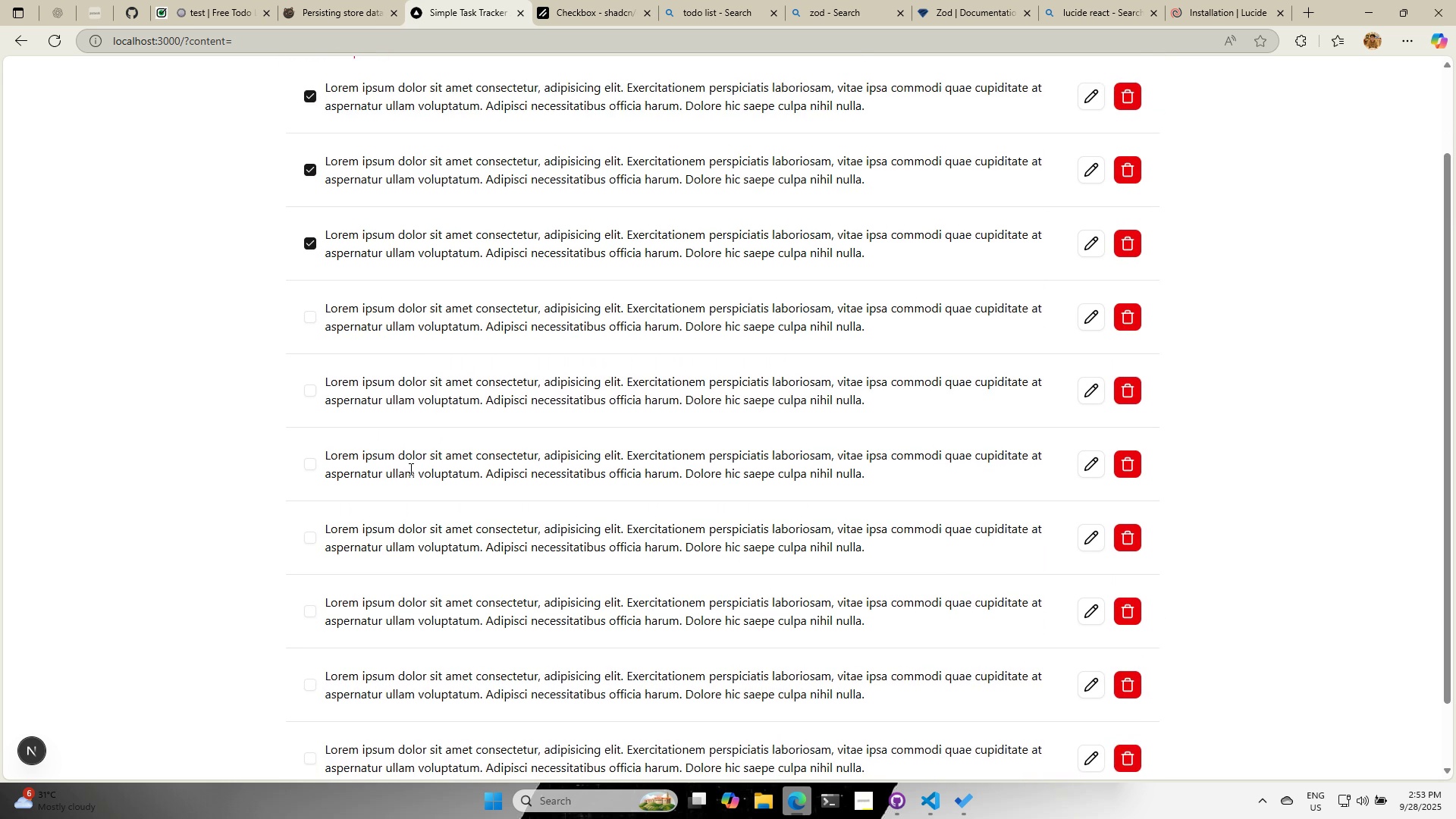 
scroll: coordinate [405, 471], scroll_direction: none, amount: 0.0
 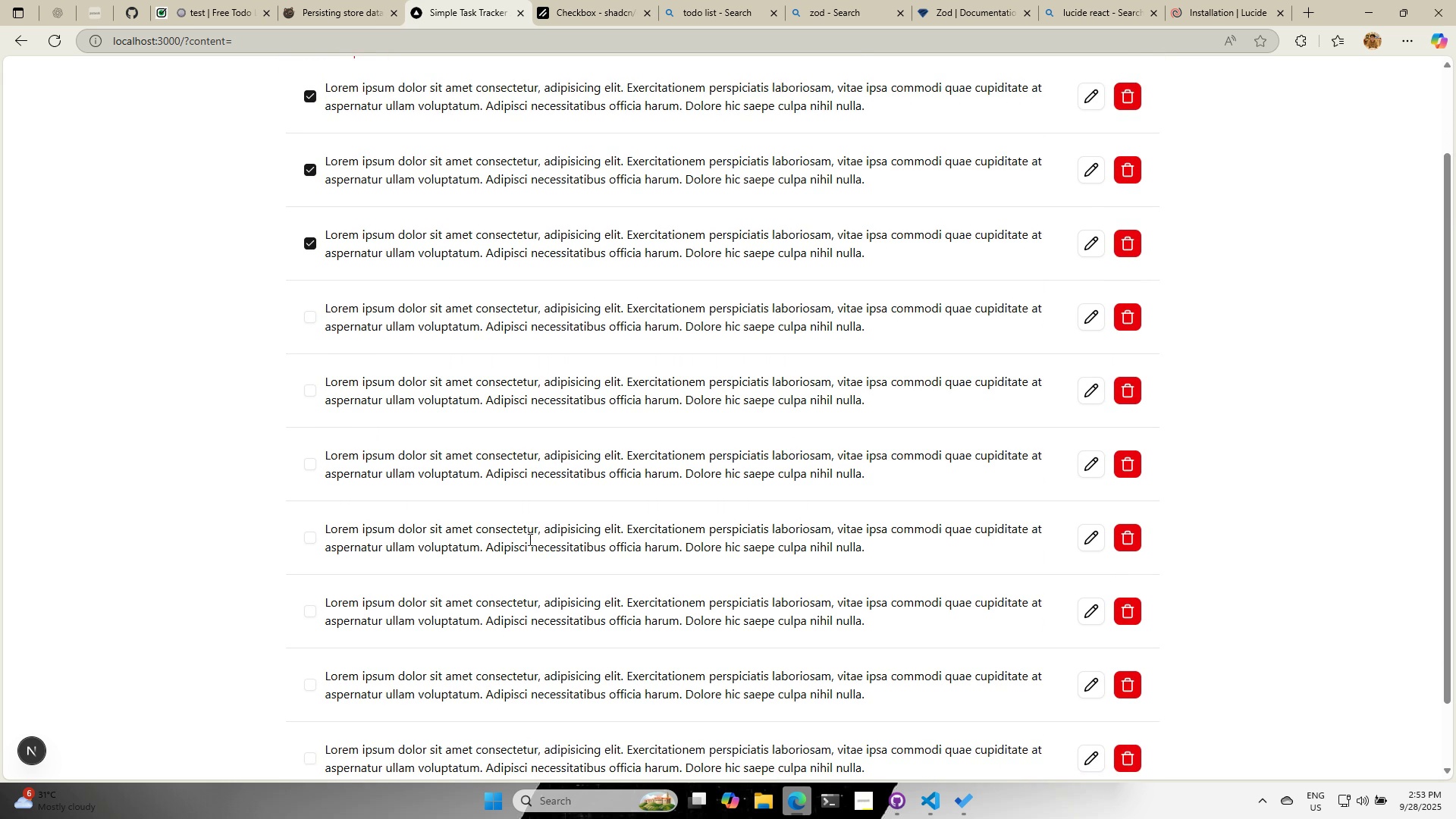 
scroll: coordinate [509, 531], scroll_direction: up, amount: 2.0
 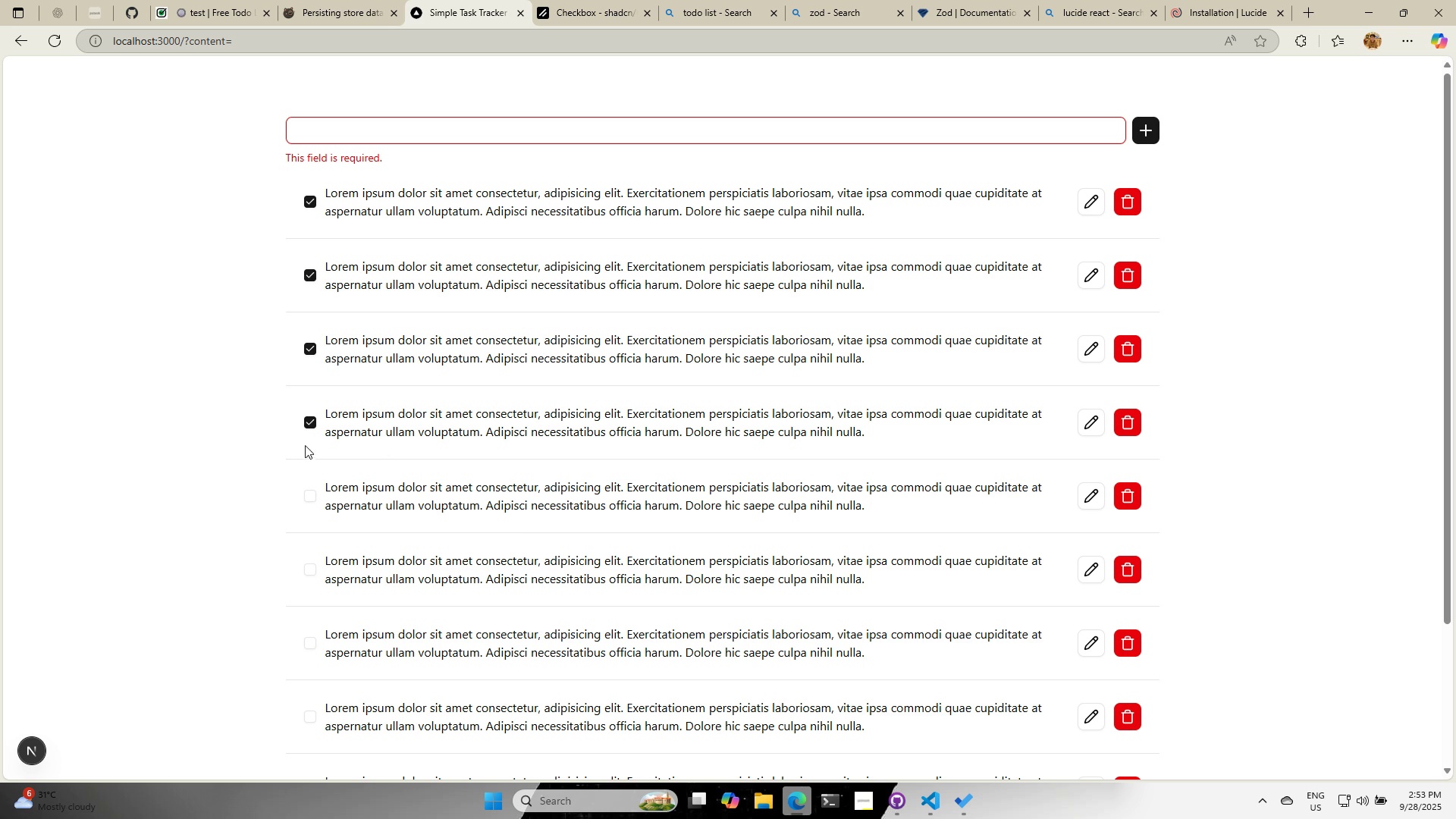 
left_click([308, 498])
 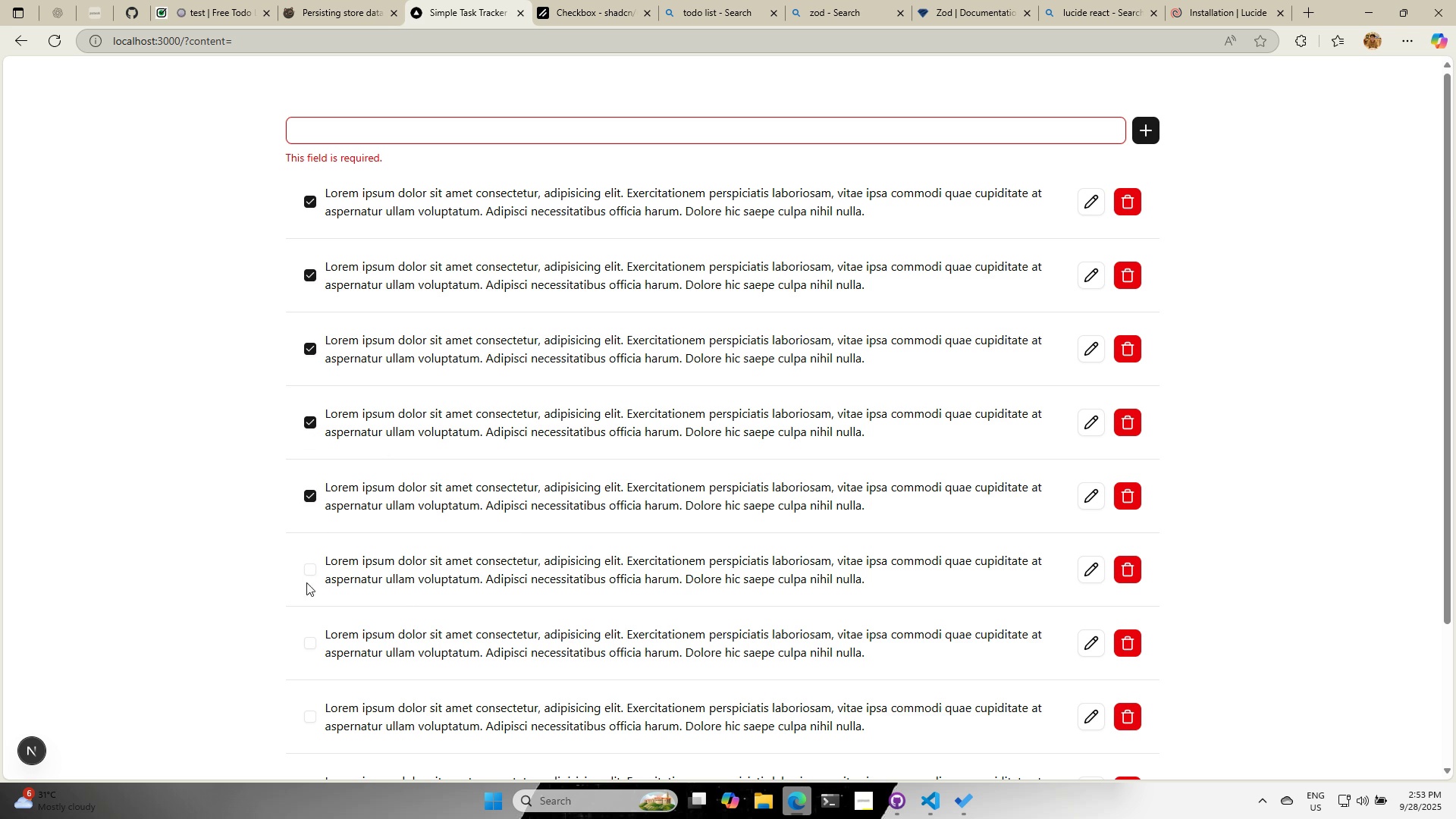 
left_click([312, 571])
 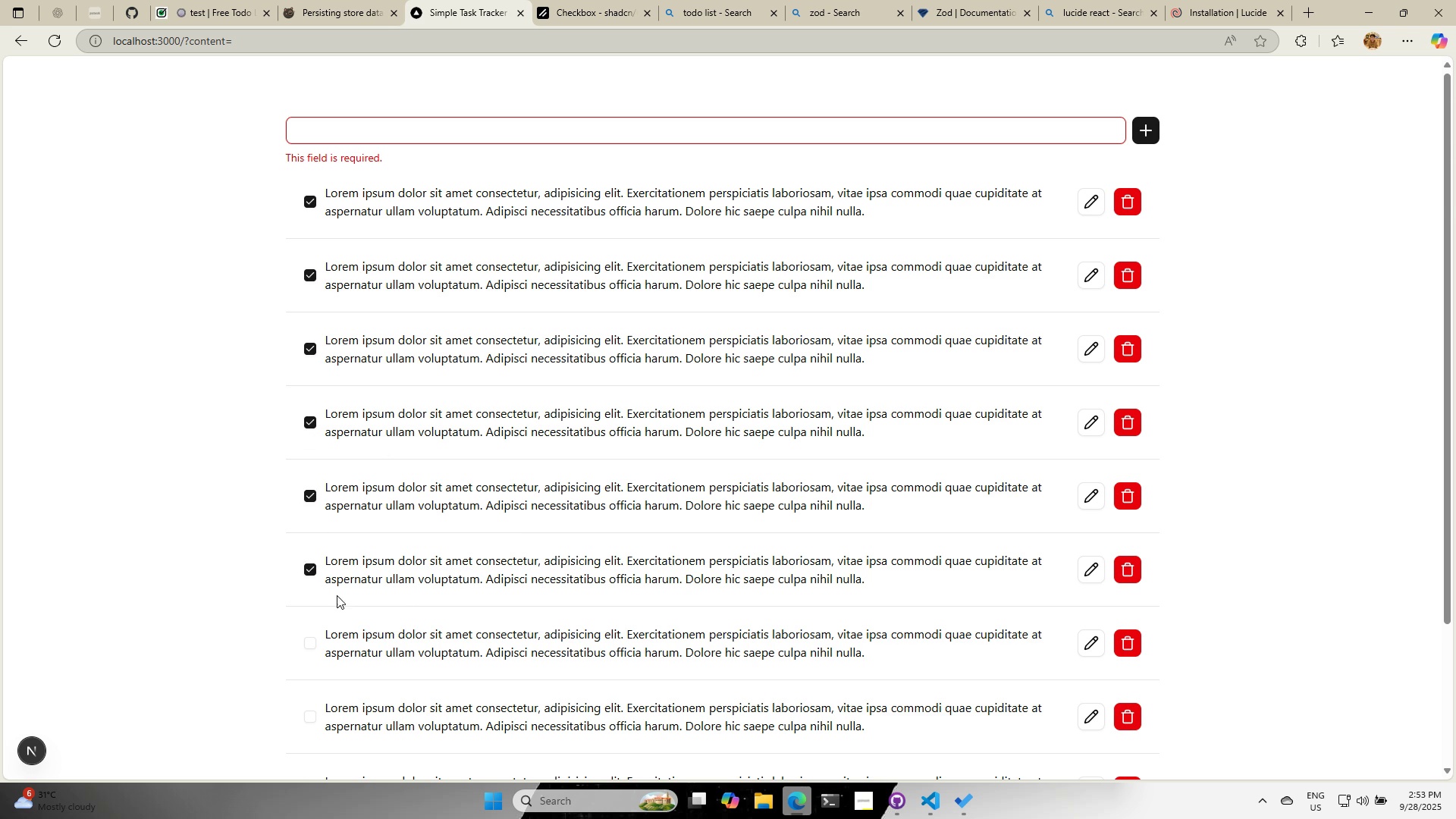 
scroll: coordinate [341, 608], scroll_direction: down, amount: 3.0
 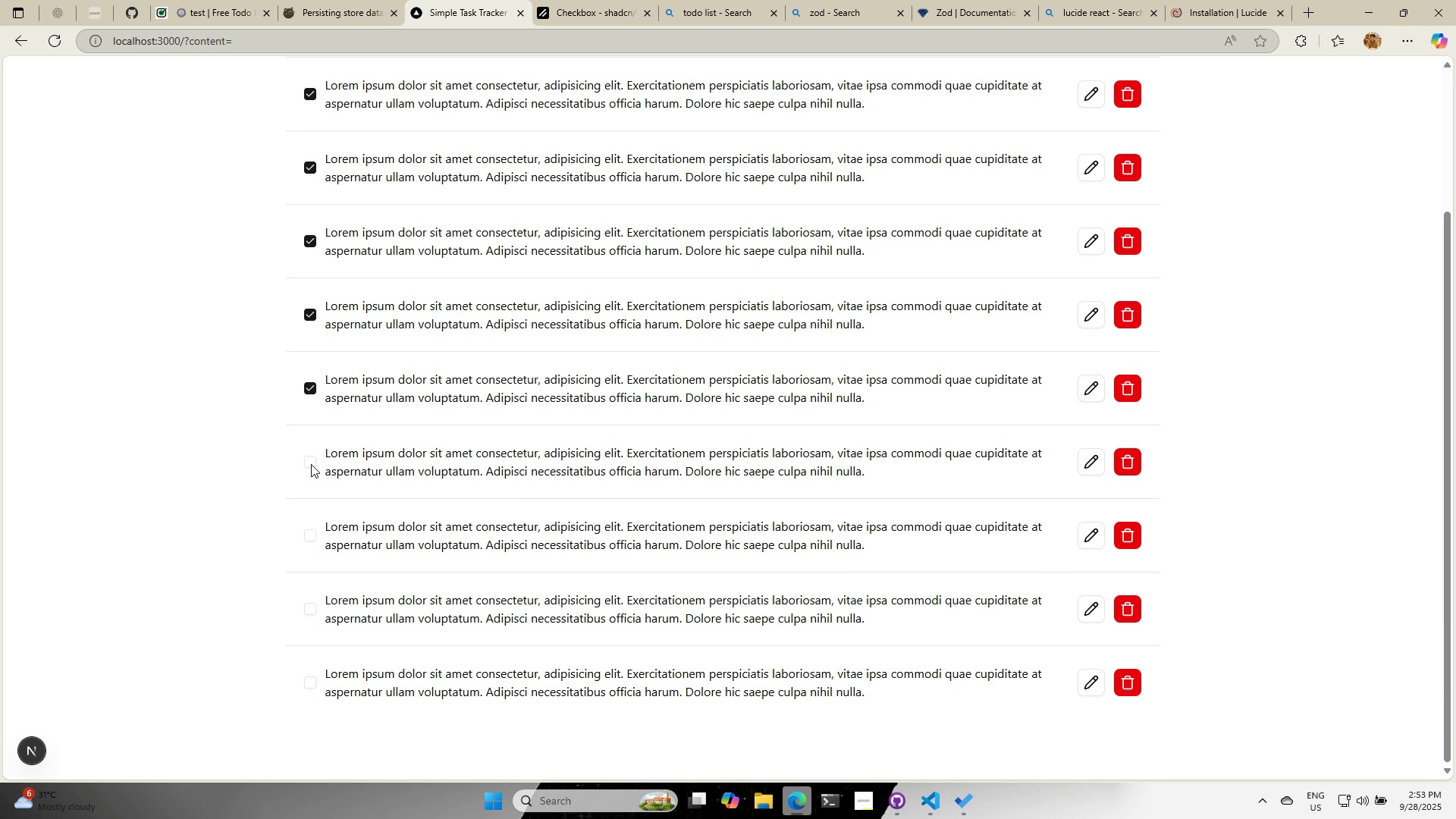 
left_click([311, 464])
 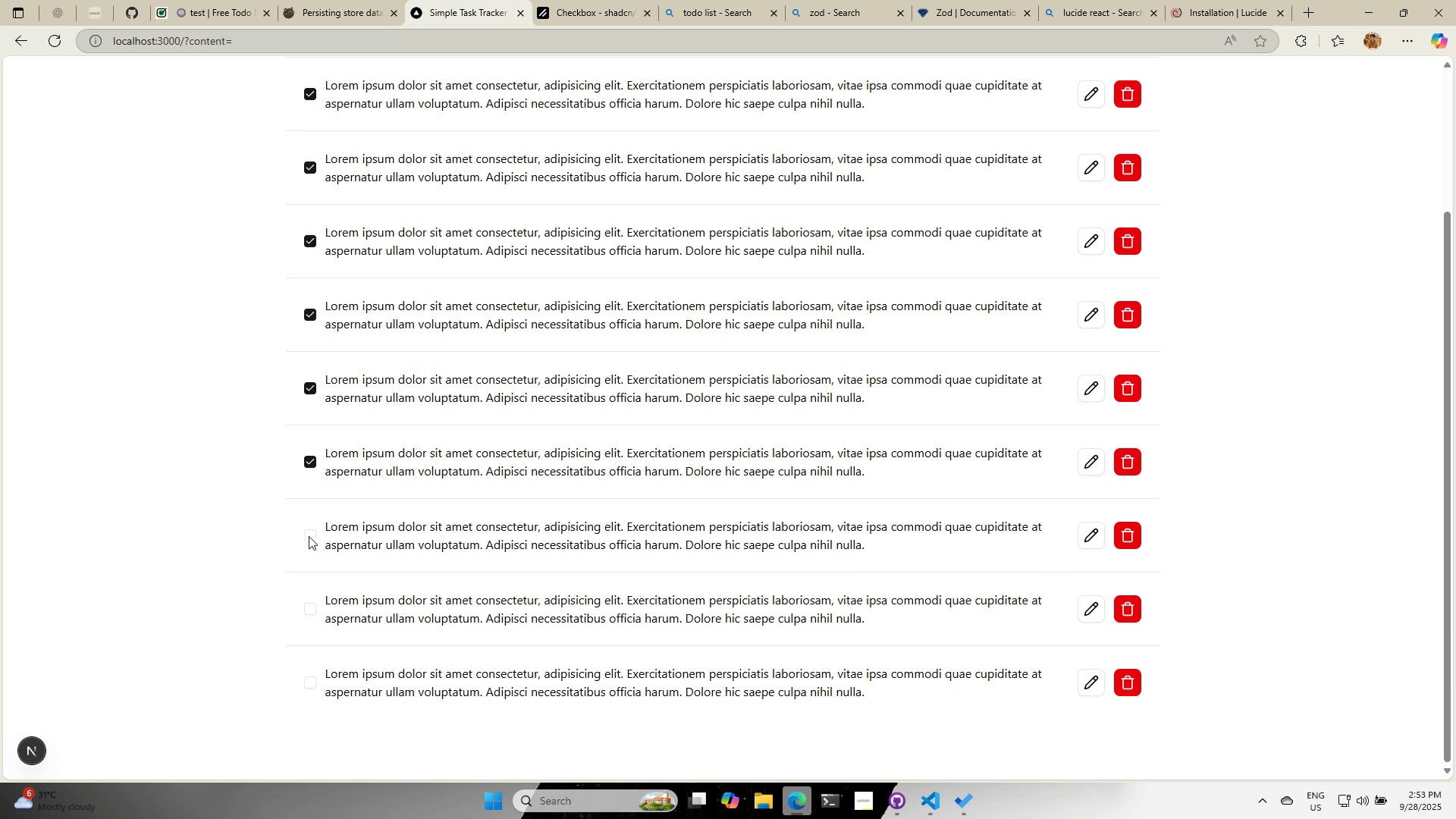 
left_click([309, 536])
 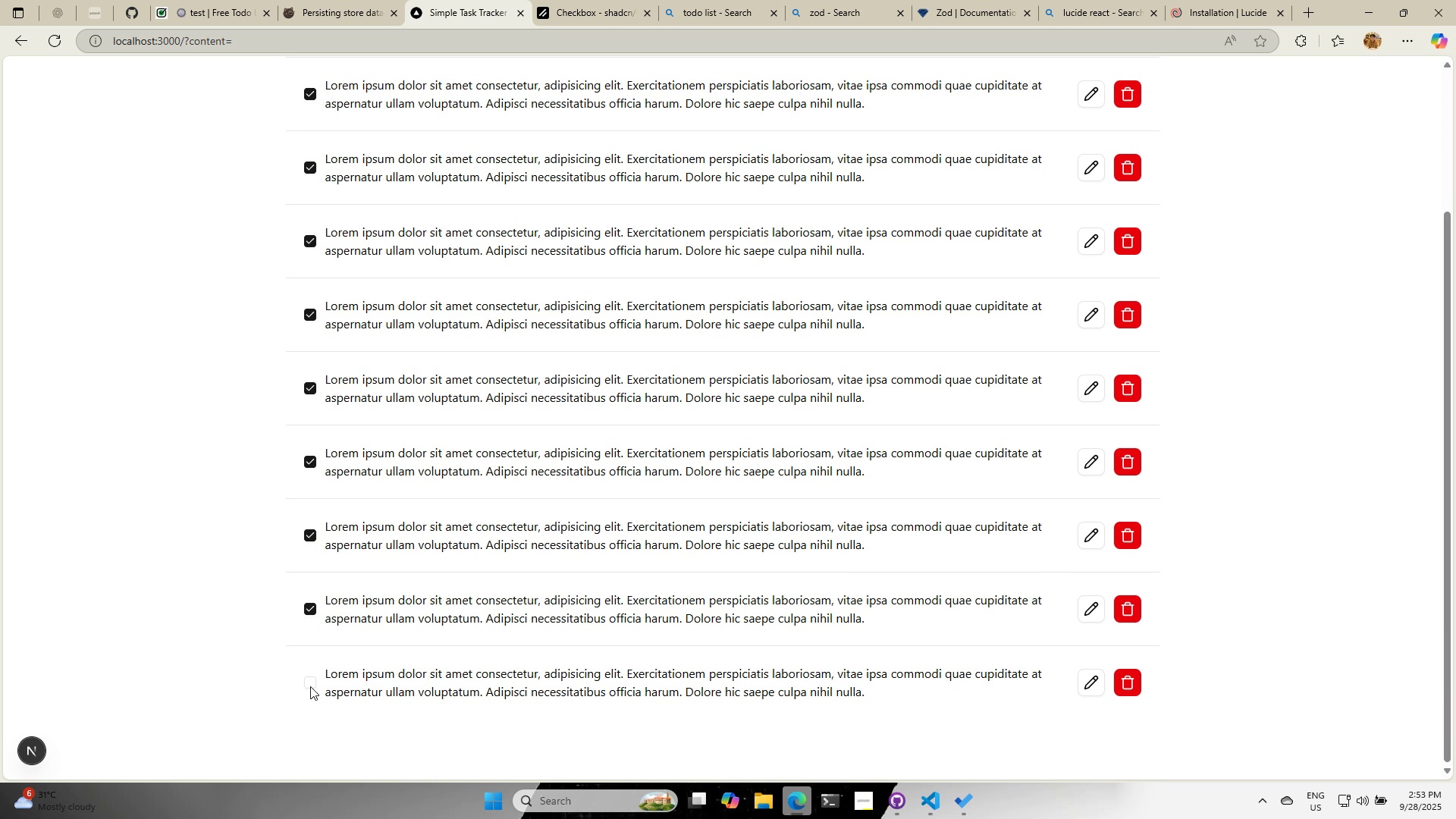 
scroll: coordinate [425, 733], scroll_direction: up, amount: 5.0
 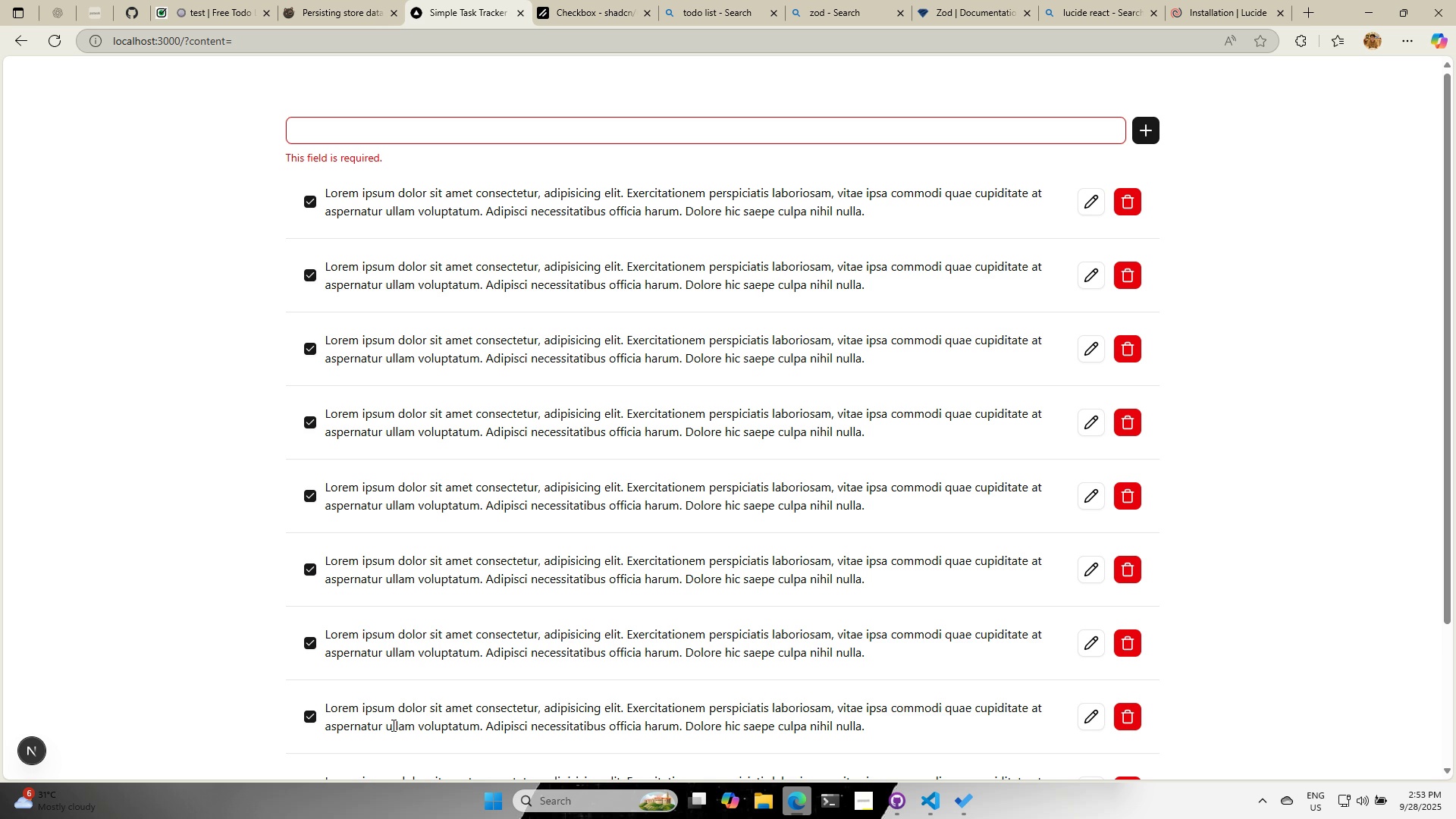 
wait(16.6)
 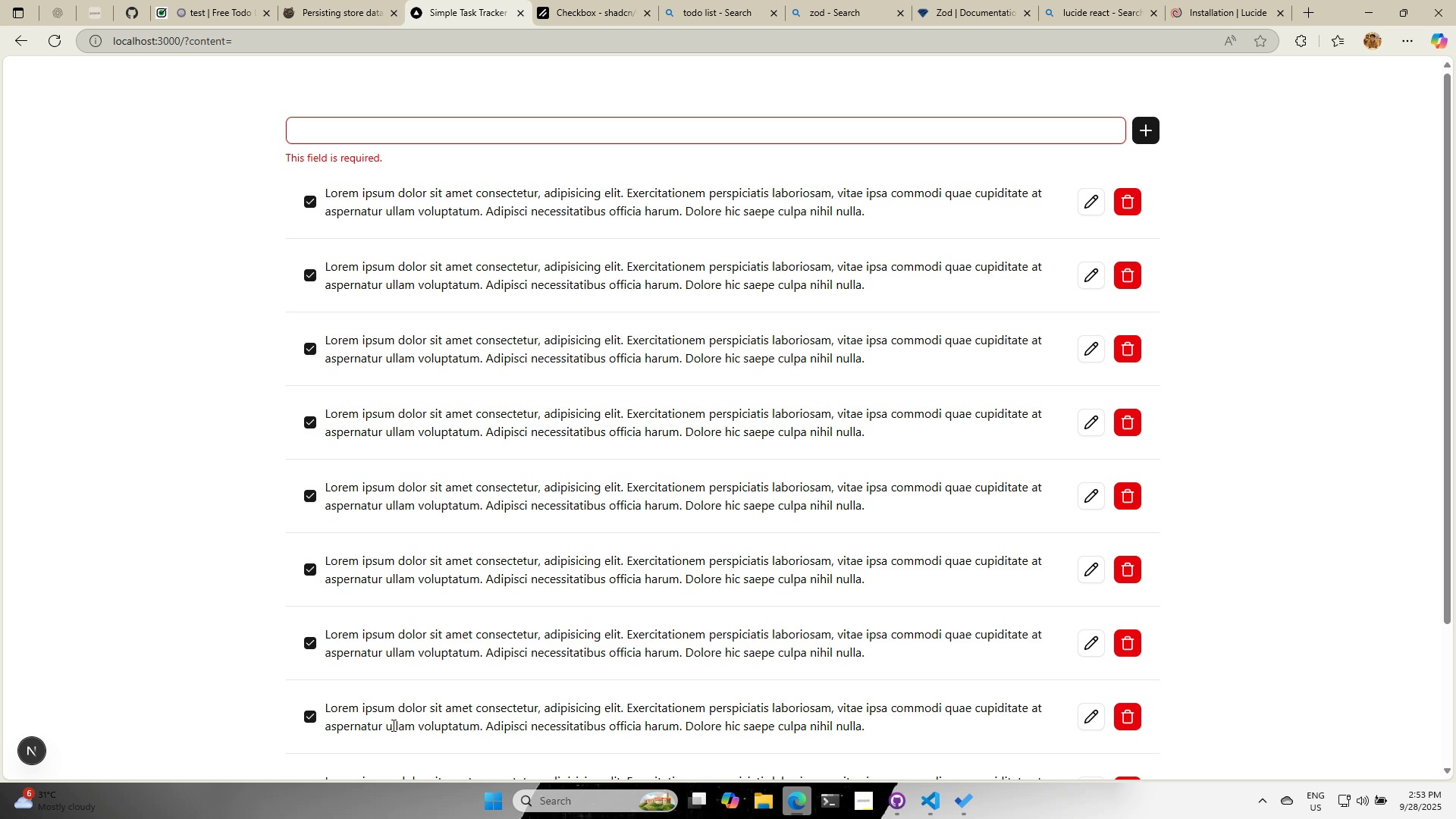 
left_click([932, 792])
 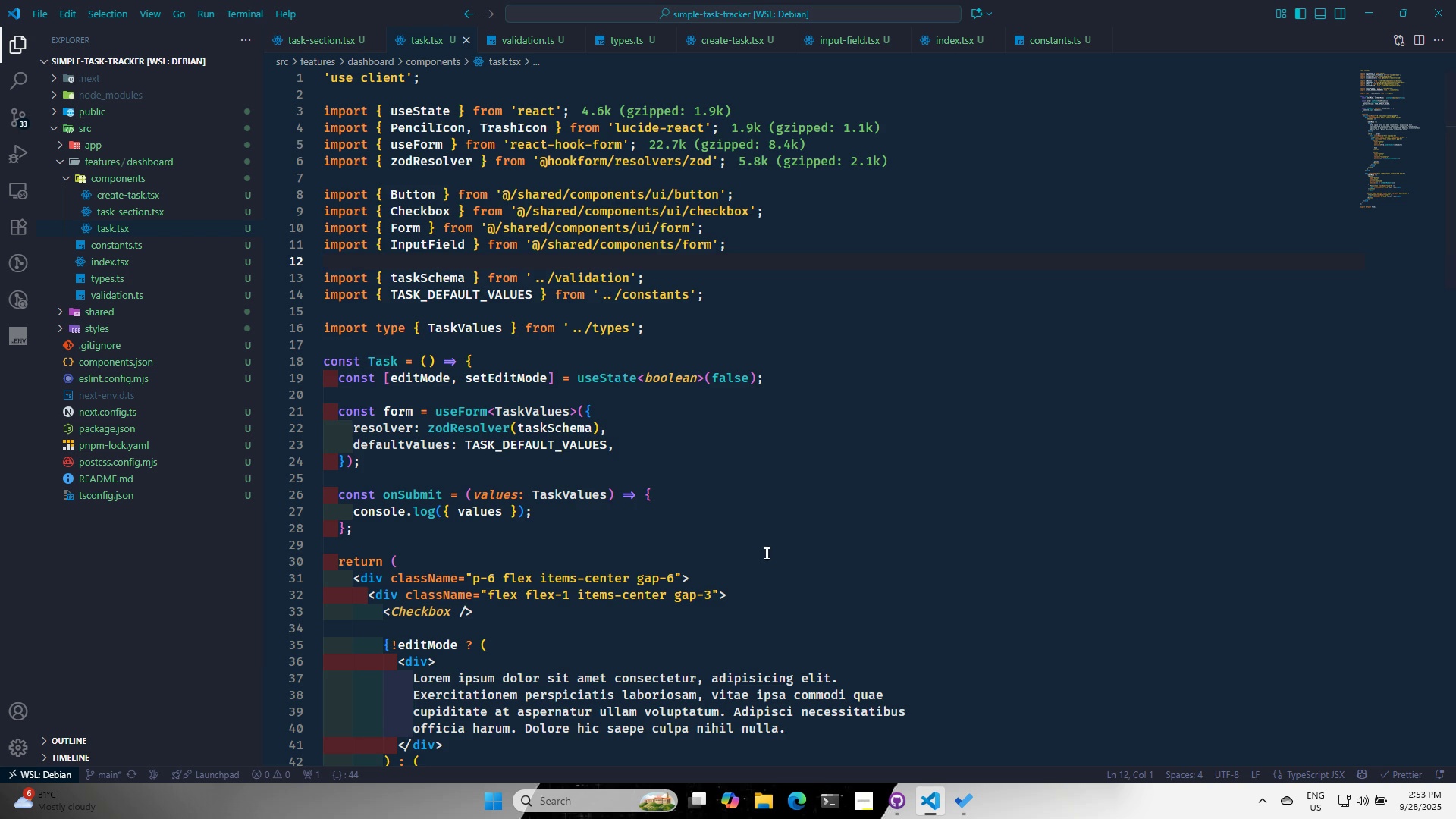 
scroll: coordinate [736, 570], scroll_direction: down, amount: 3.0
 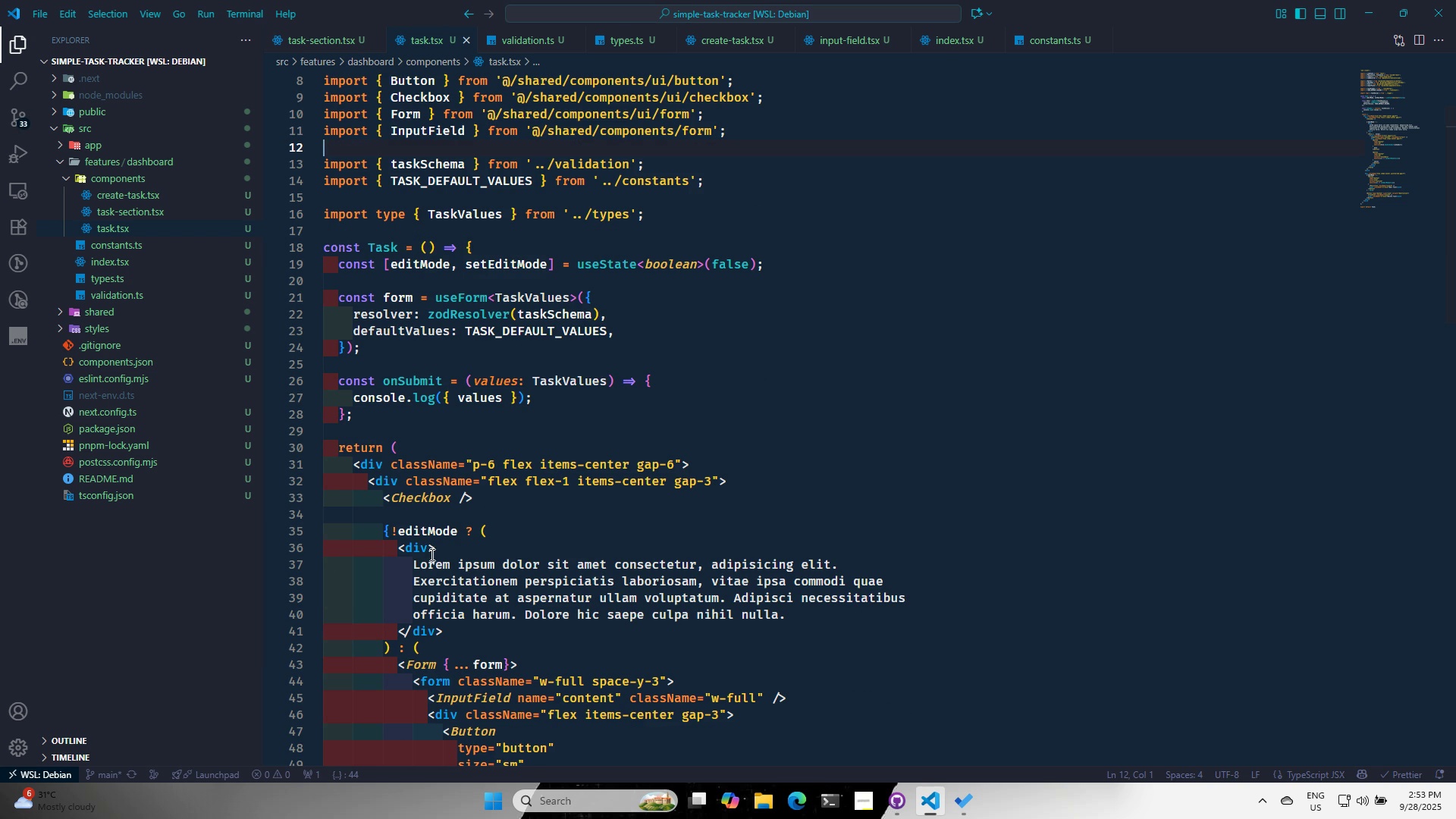 
left_click([428, 551])
 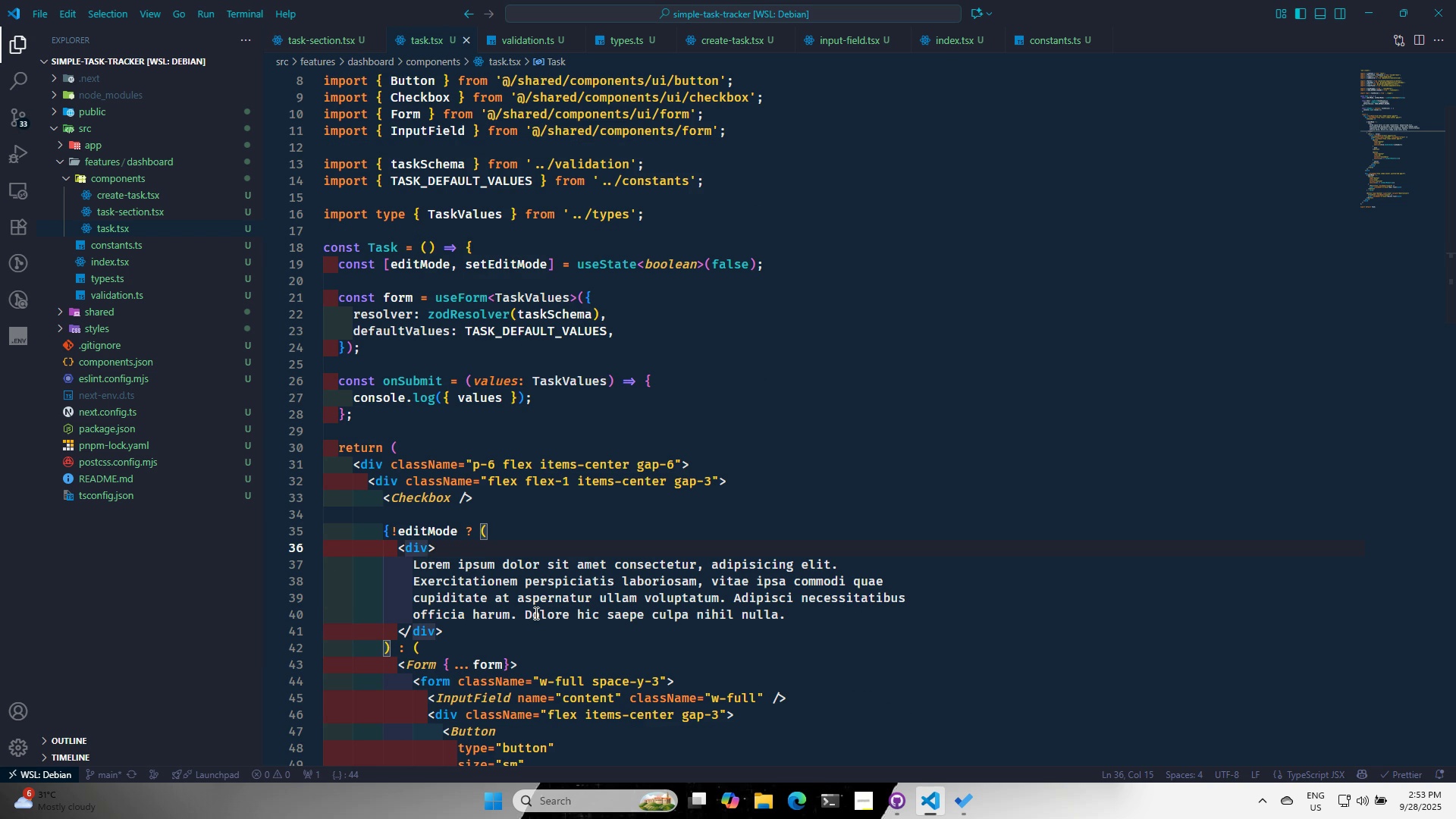 
type( cla)
 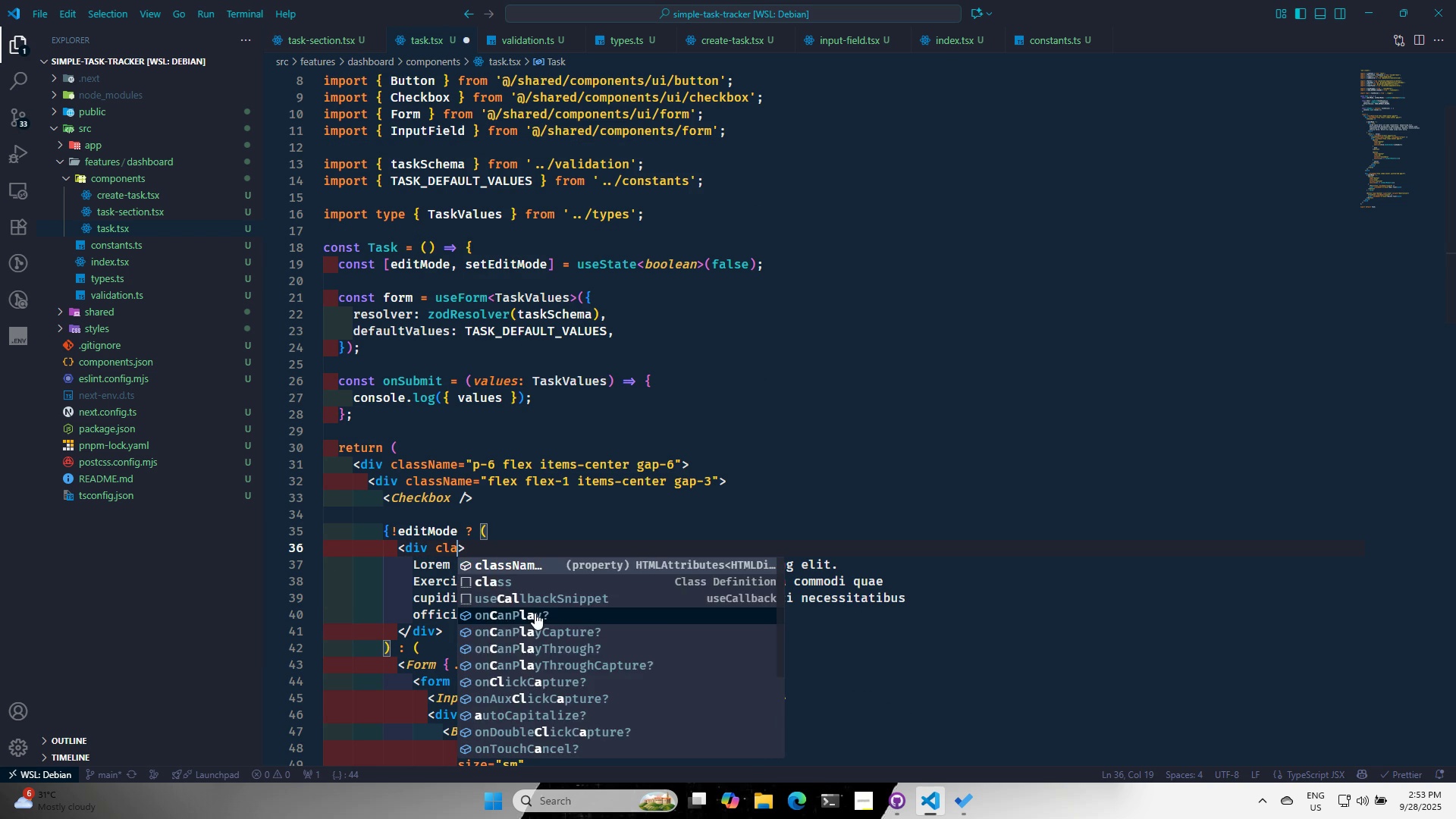 
key(Enter)
 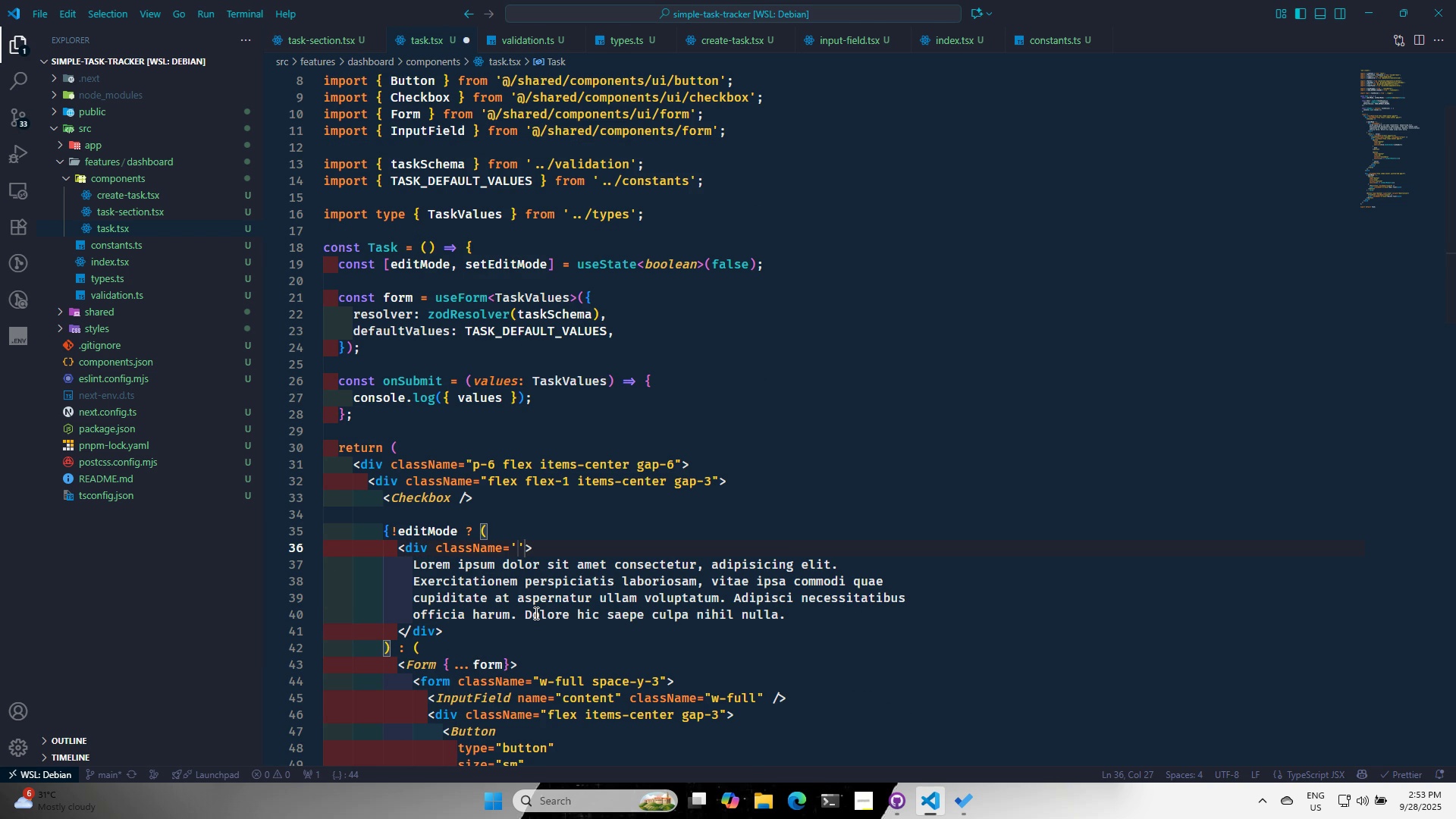 
type(line)
key(Backspace)
key(Backspace)
key(Backspace)
key(Backspace)